 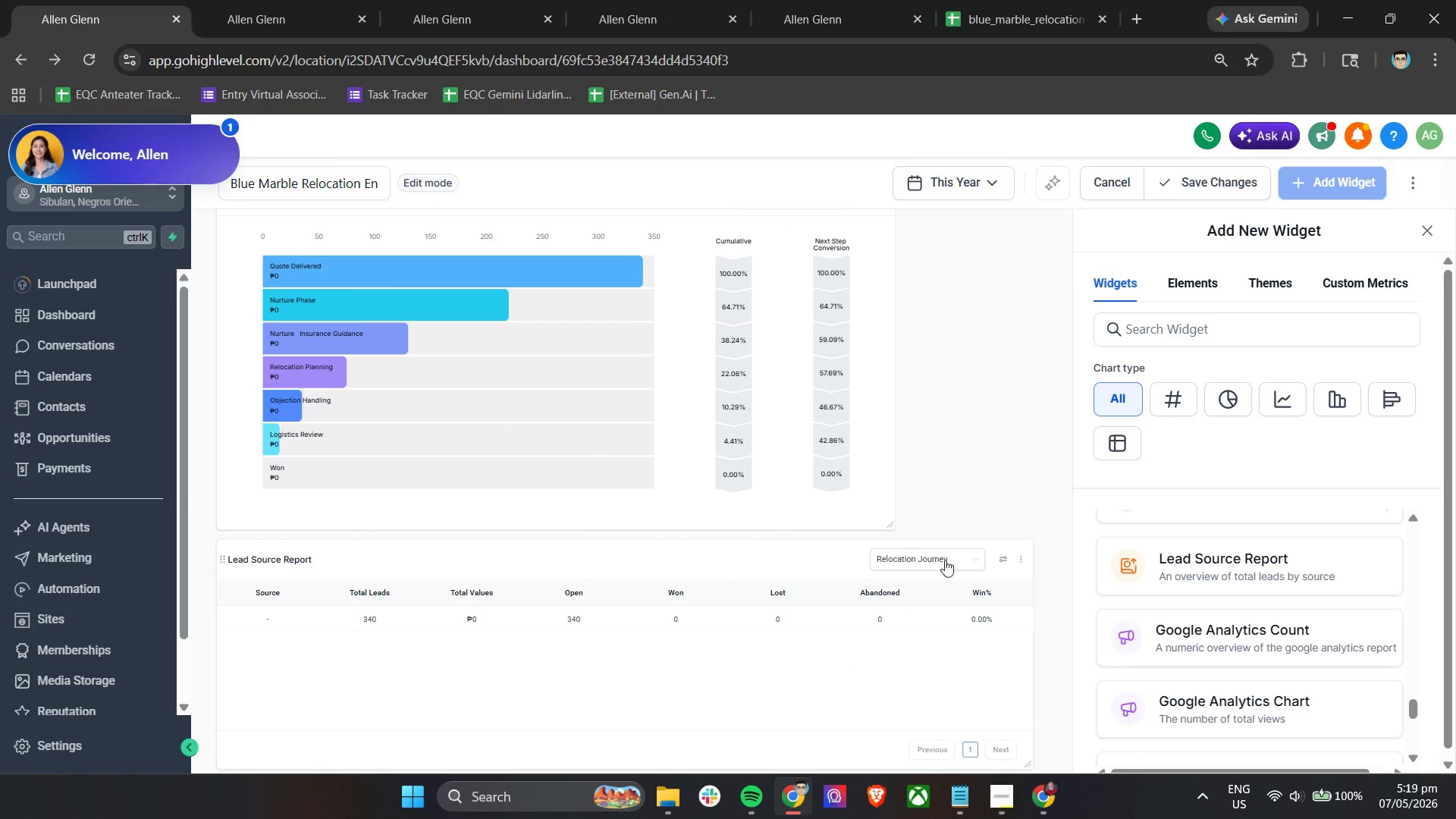 
scroll: coordinate [788, 571], scroll_direction: up, amount: 7.0
 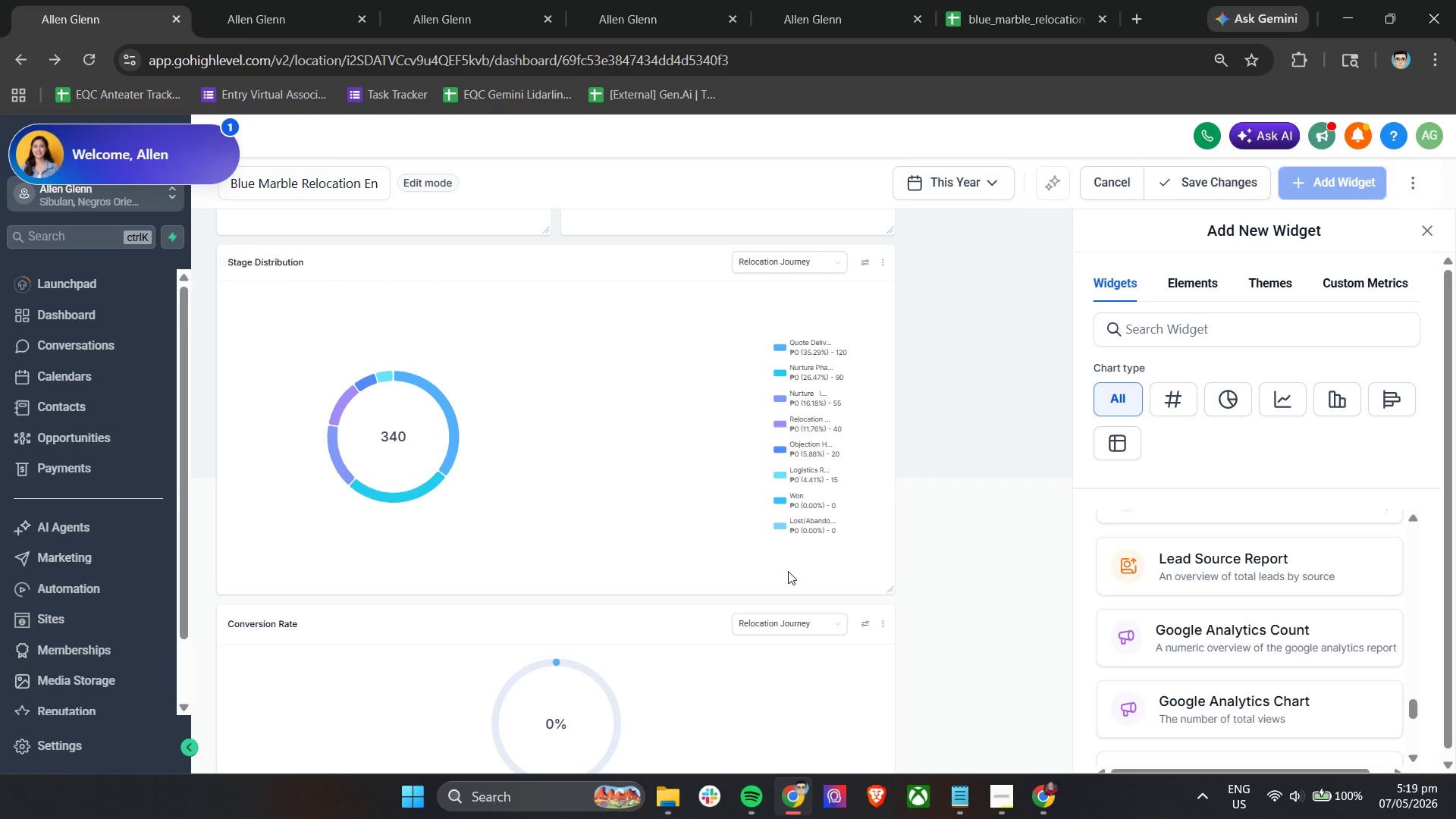 
scroll: coordinate [788, 571], scroll_direction: none, amount: 0.0
 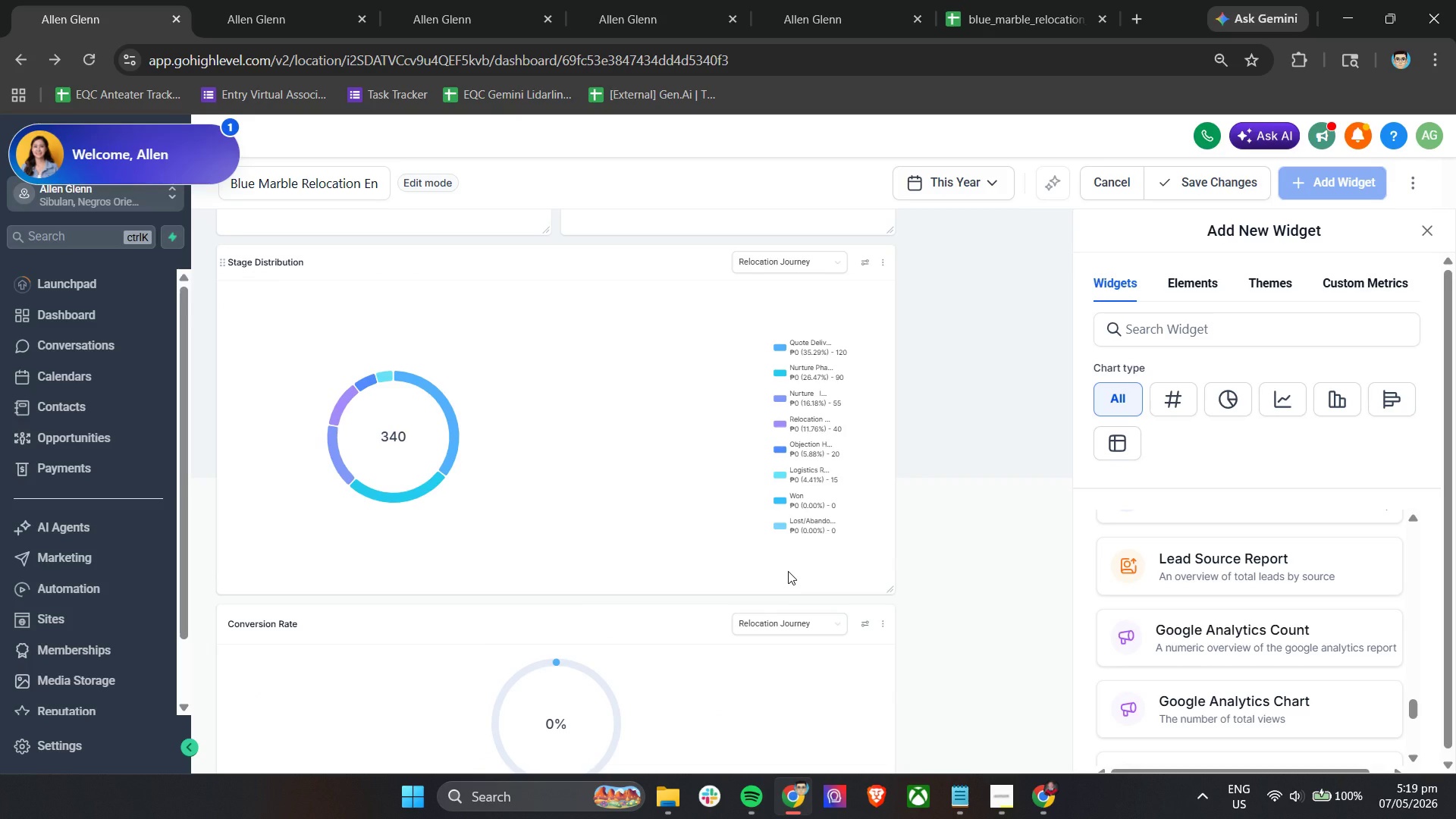 
scroll: coordinate [788, 571], scroll_direction: down, amount: 8.0
 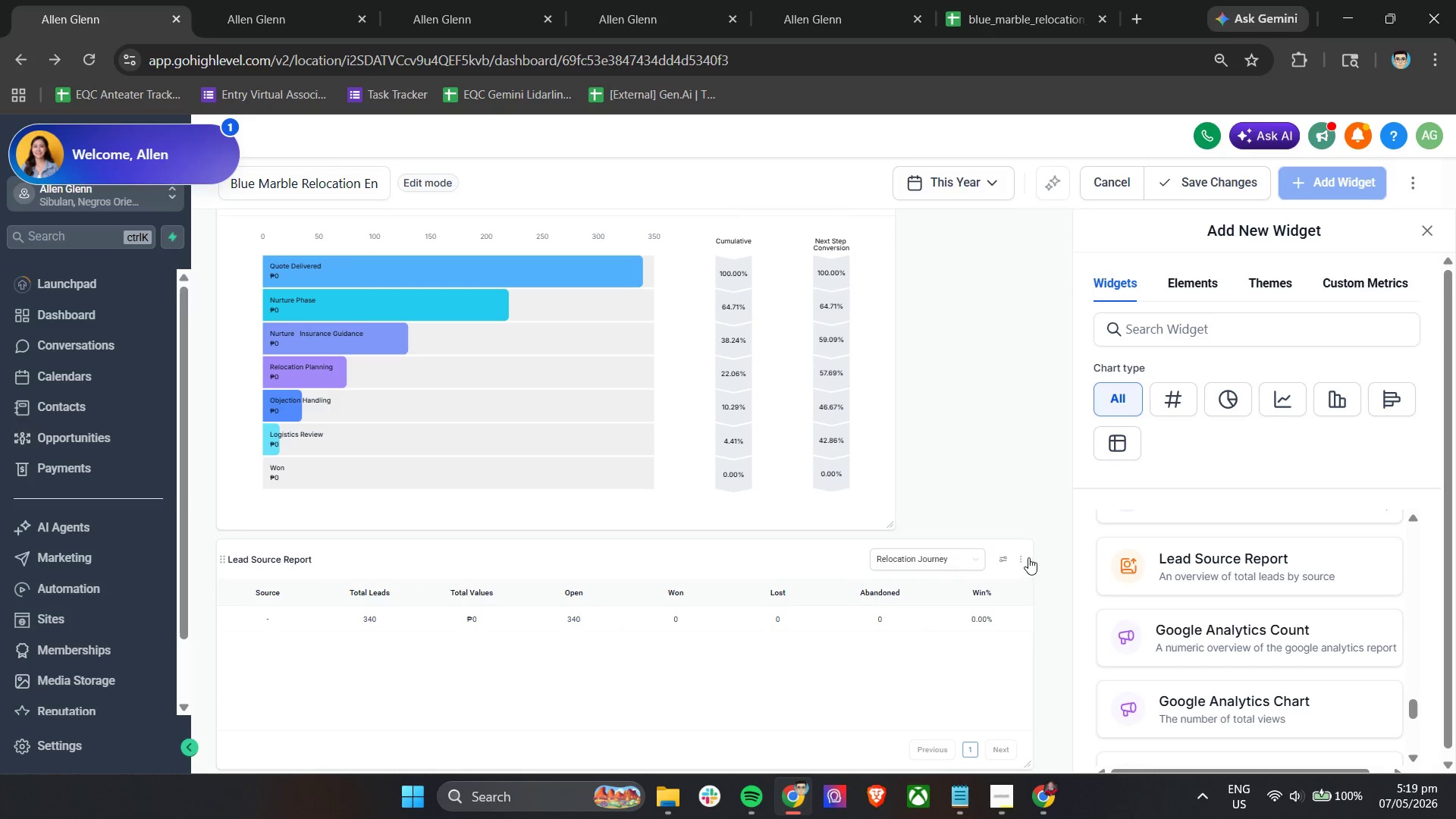 
left_click([1025, 557])
 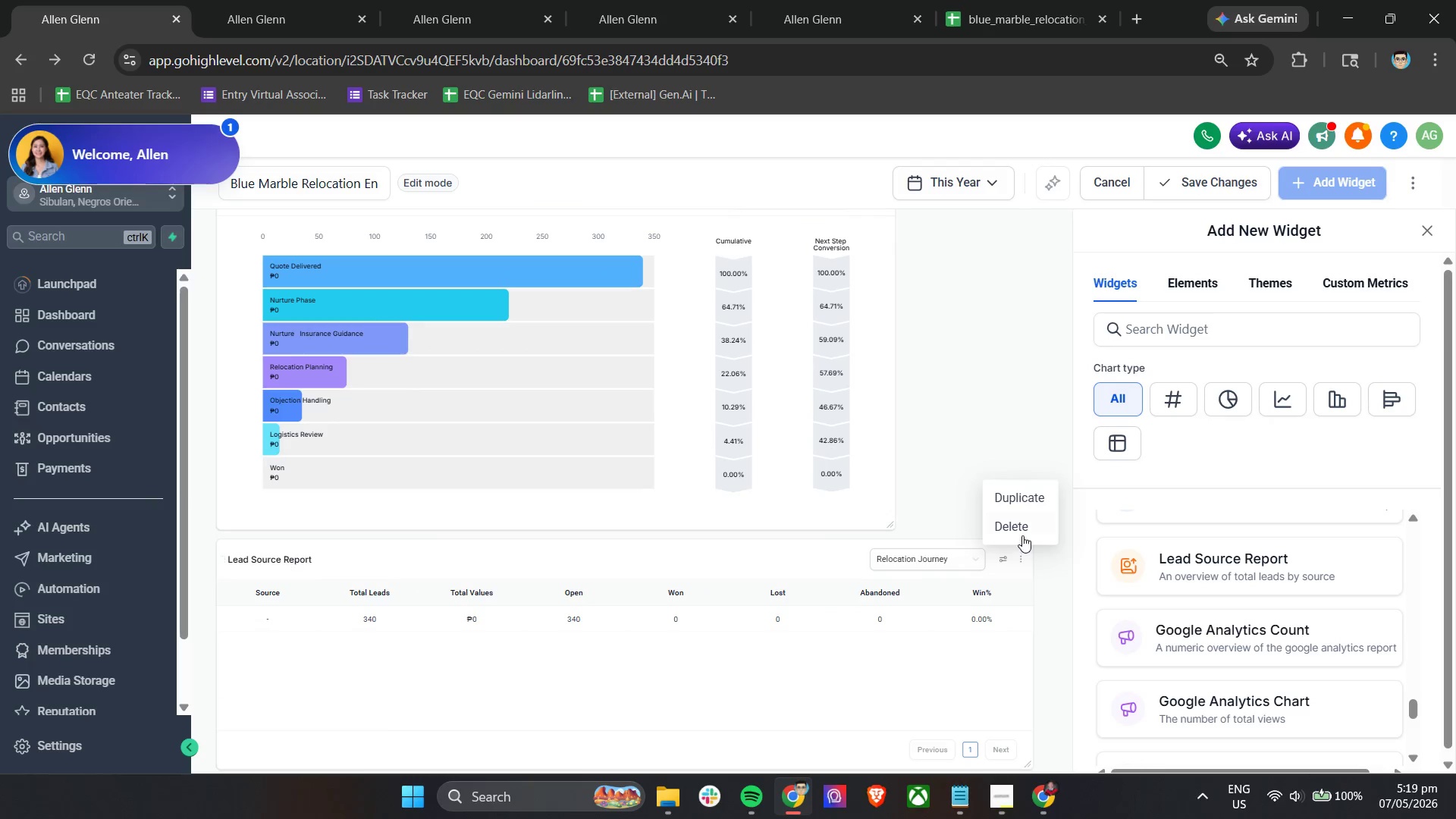 
left_click([1022, 532])
 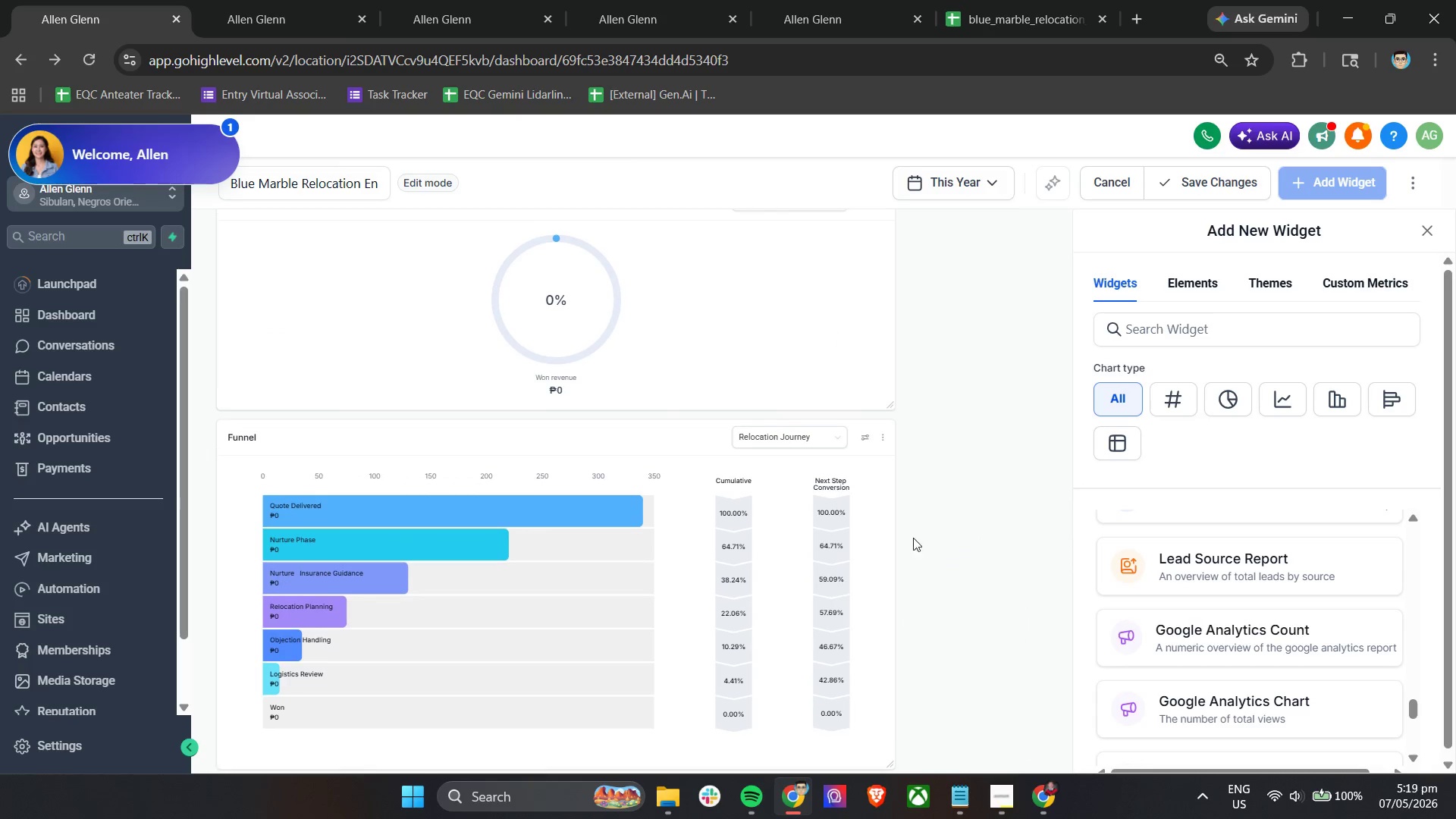 
scroll: coordinate [895, 539], scroll_direction: up, amount: 4.0
 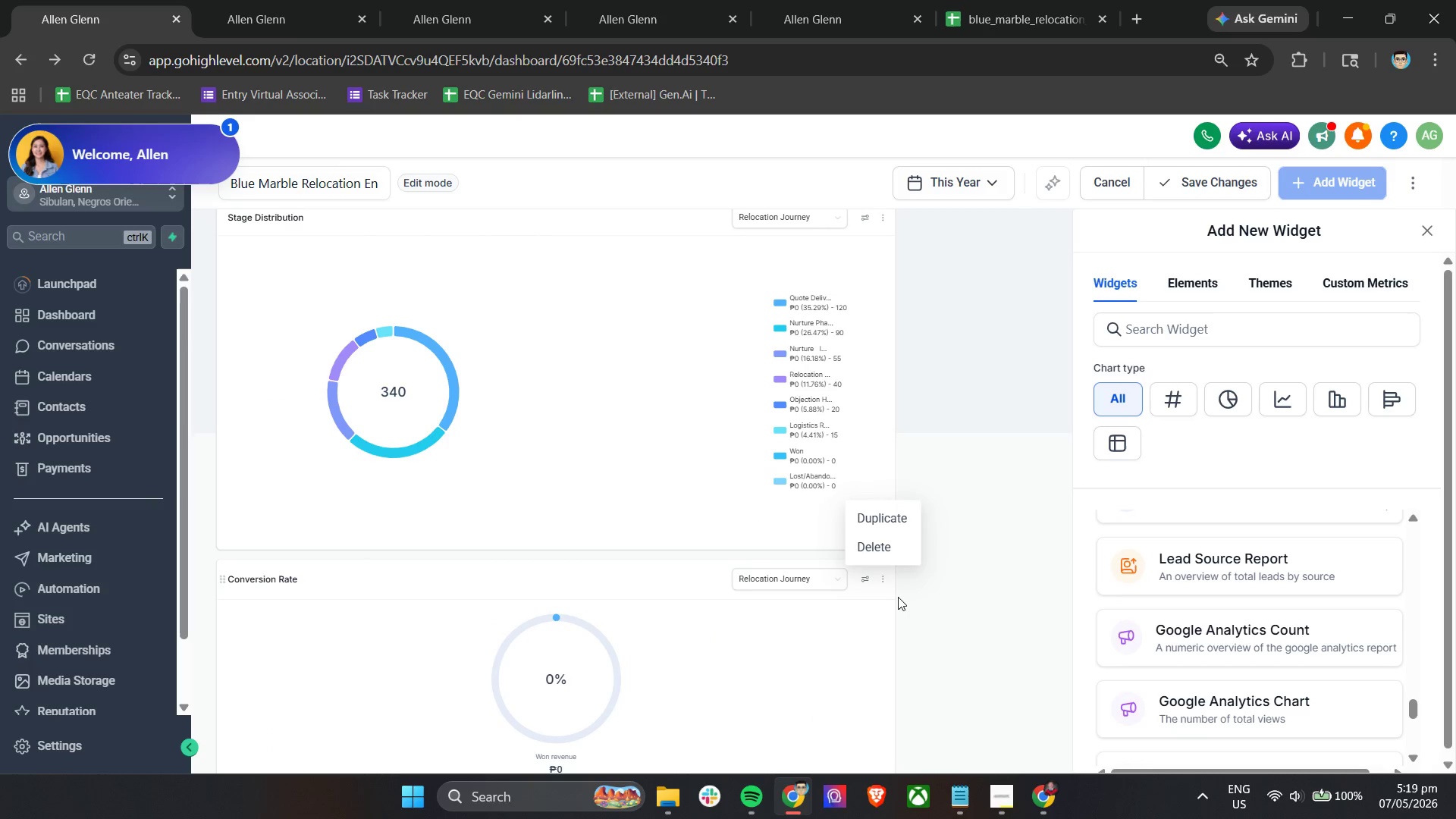 
left_click([896, 548])
 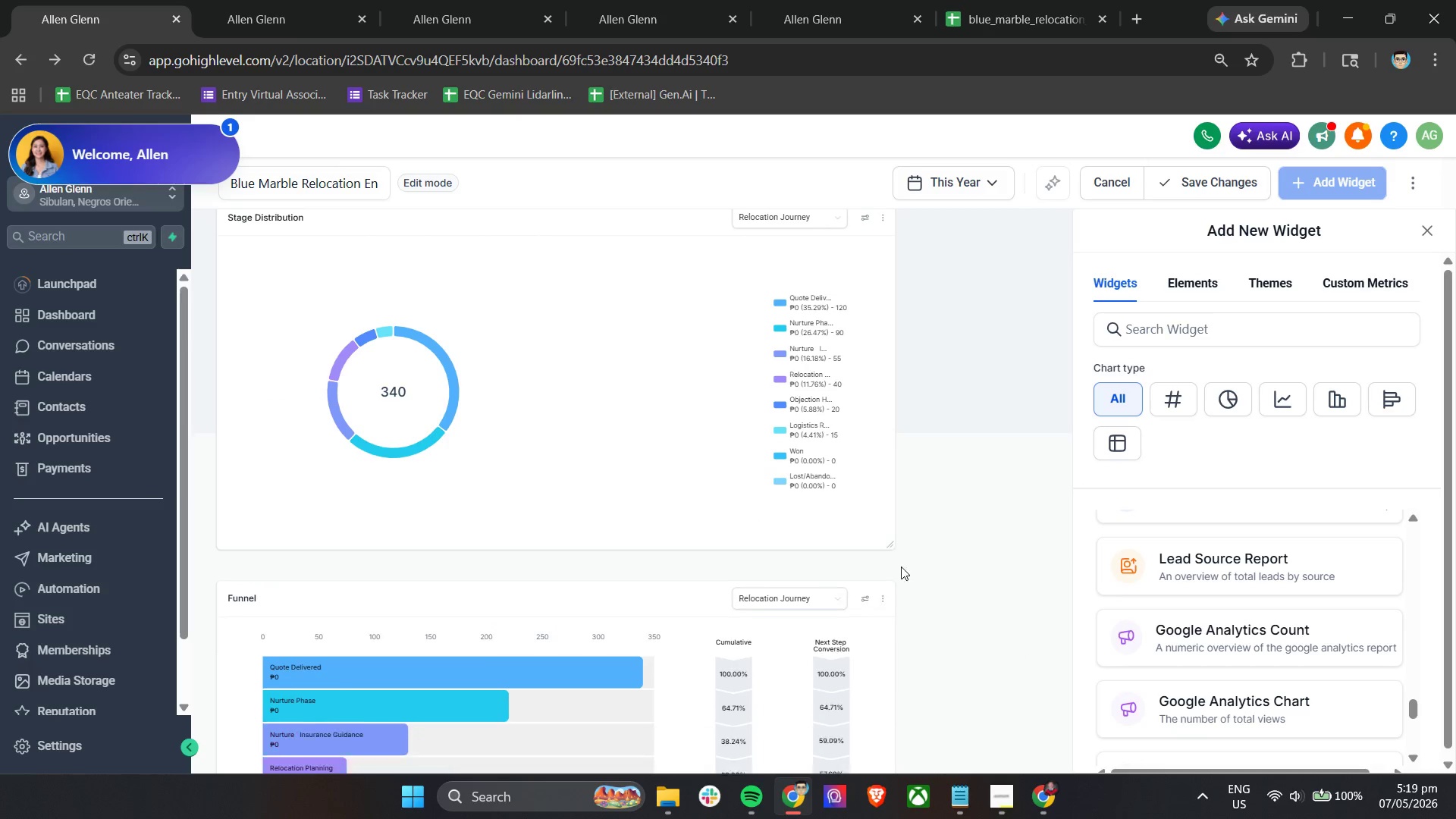 
scroll: coordinate [906, 572], scroll_direction: down, amount: 9.0
 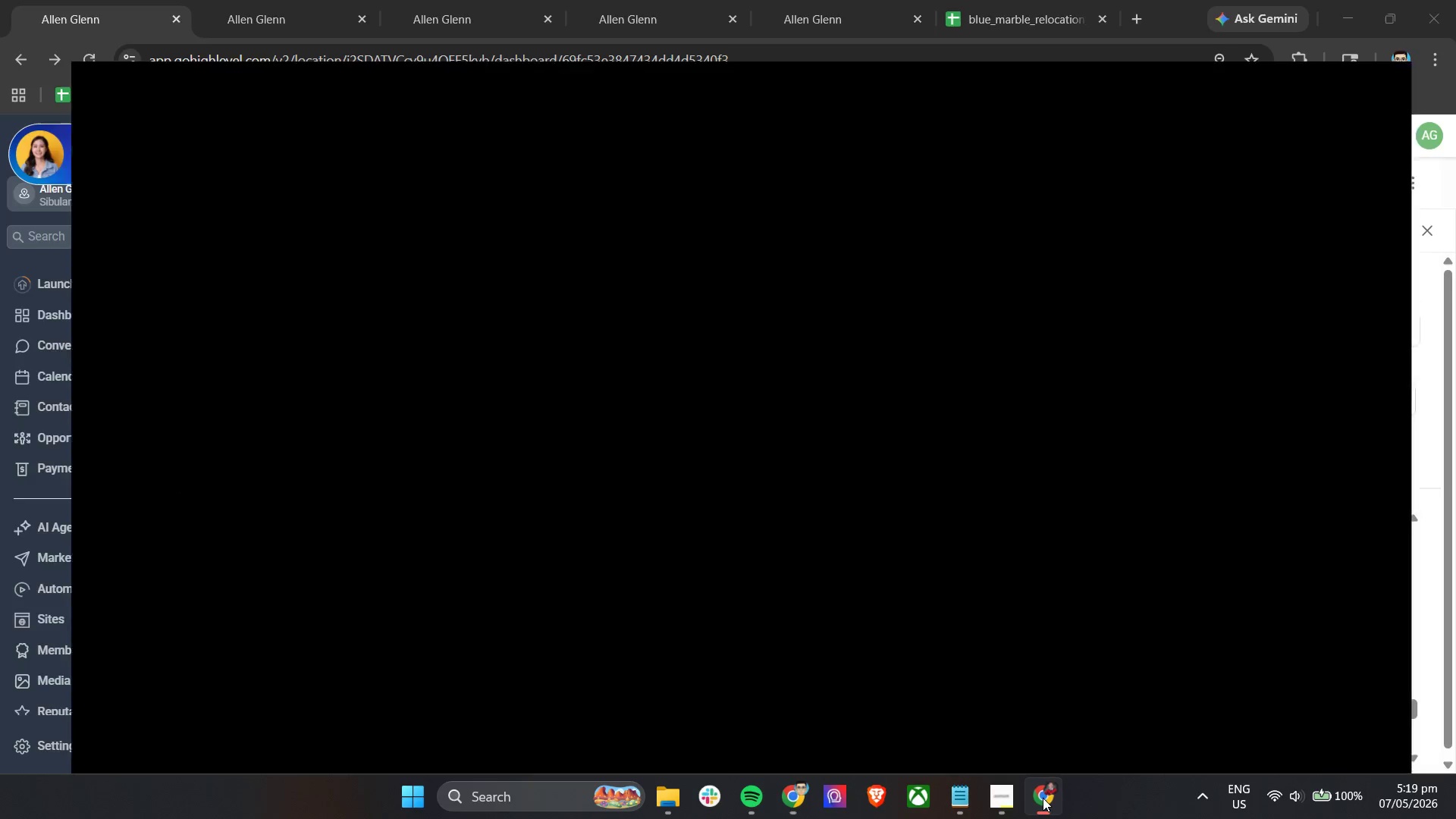 
left_click([1043, 798])
 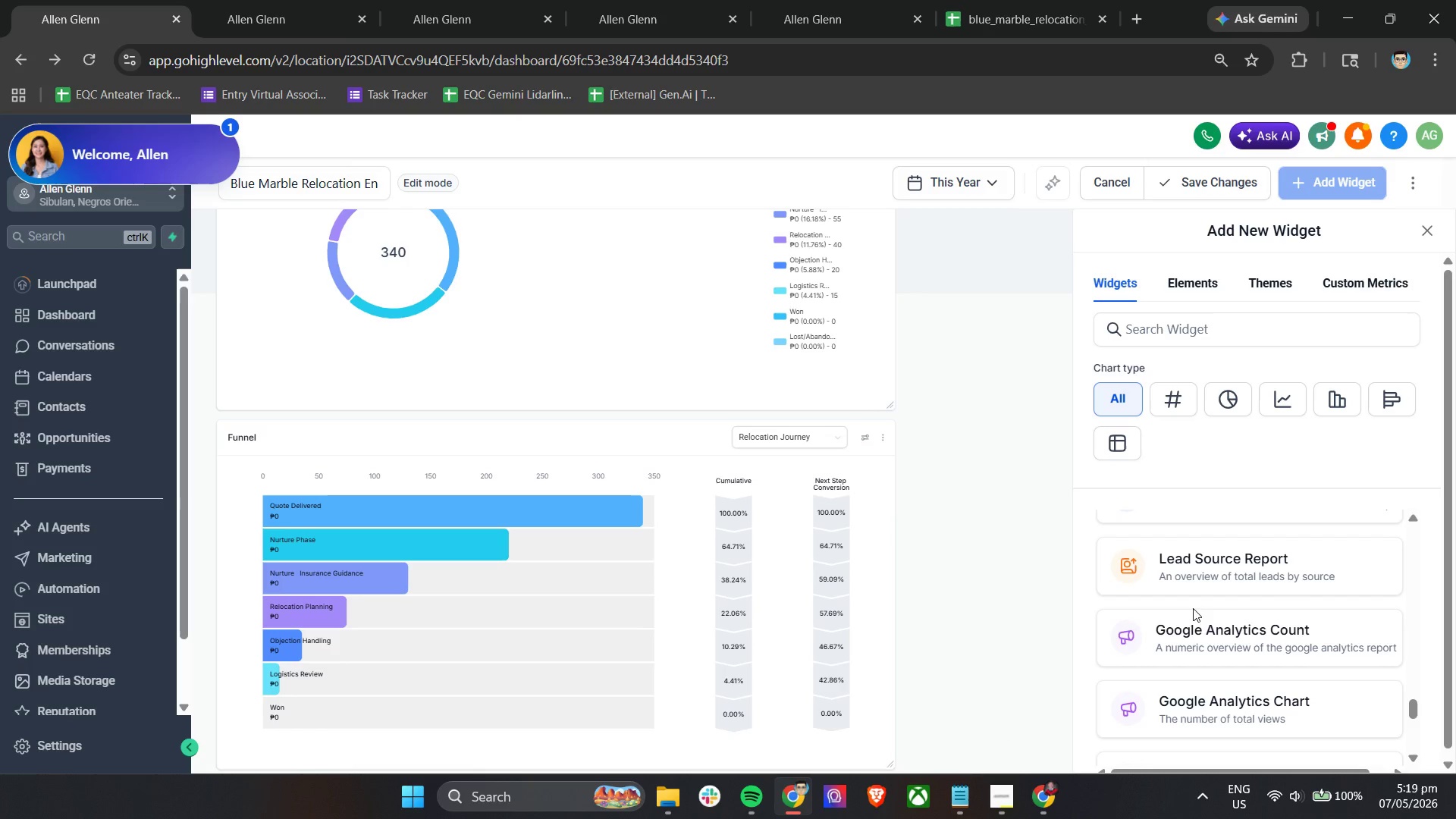 
scroll: coordinate [1298, 608], scroll_direction: up, amount: 21.0
 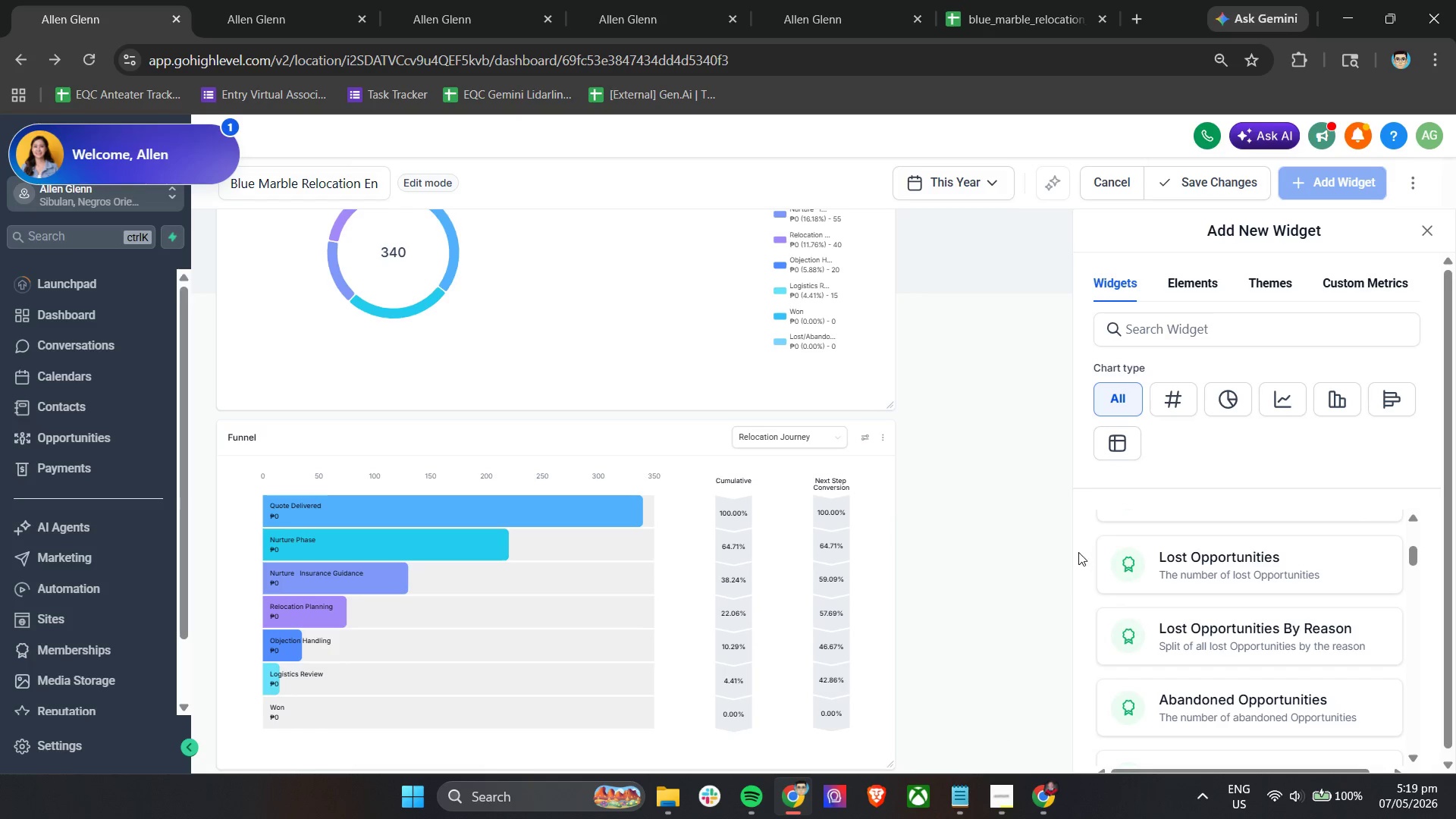 
left_click([997, 808])